 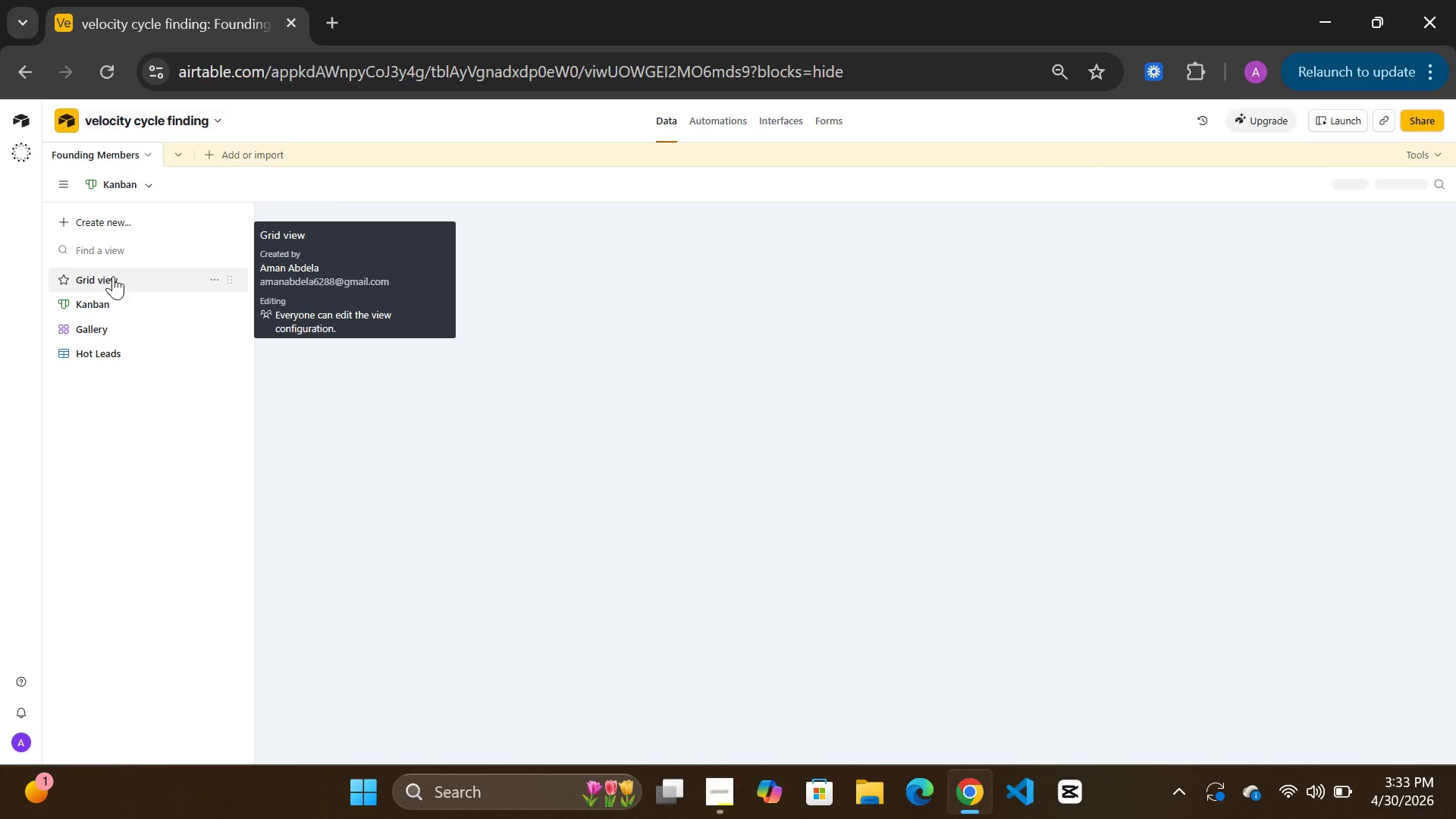 
scroll: coordinate [592, 466], scroll_direction: up, amount: 5.0
 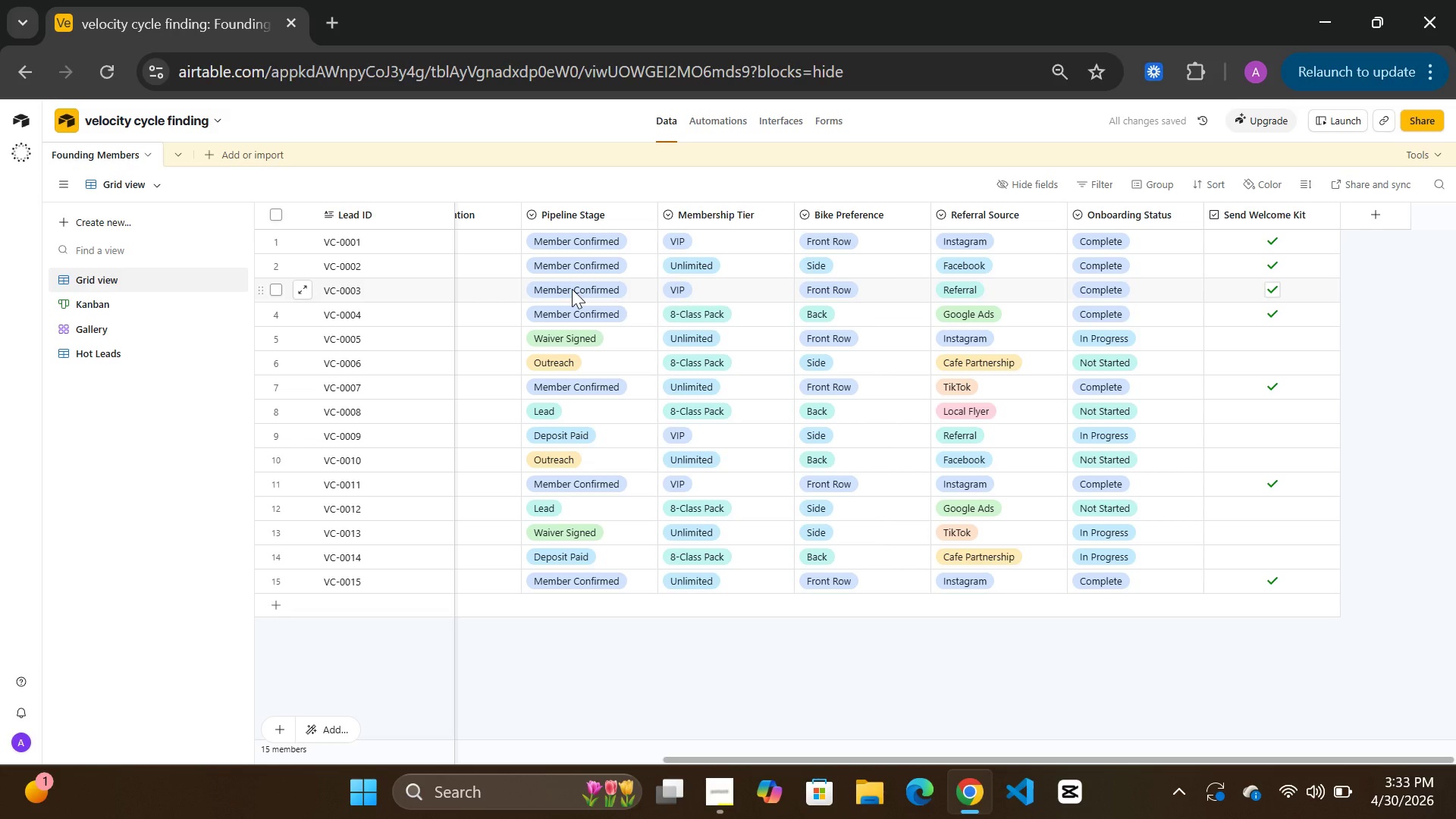 
left_click([572, 289])
 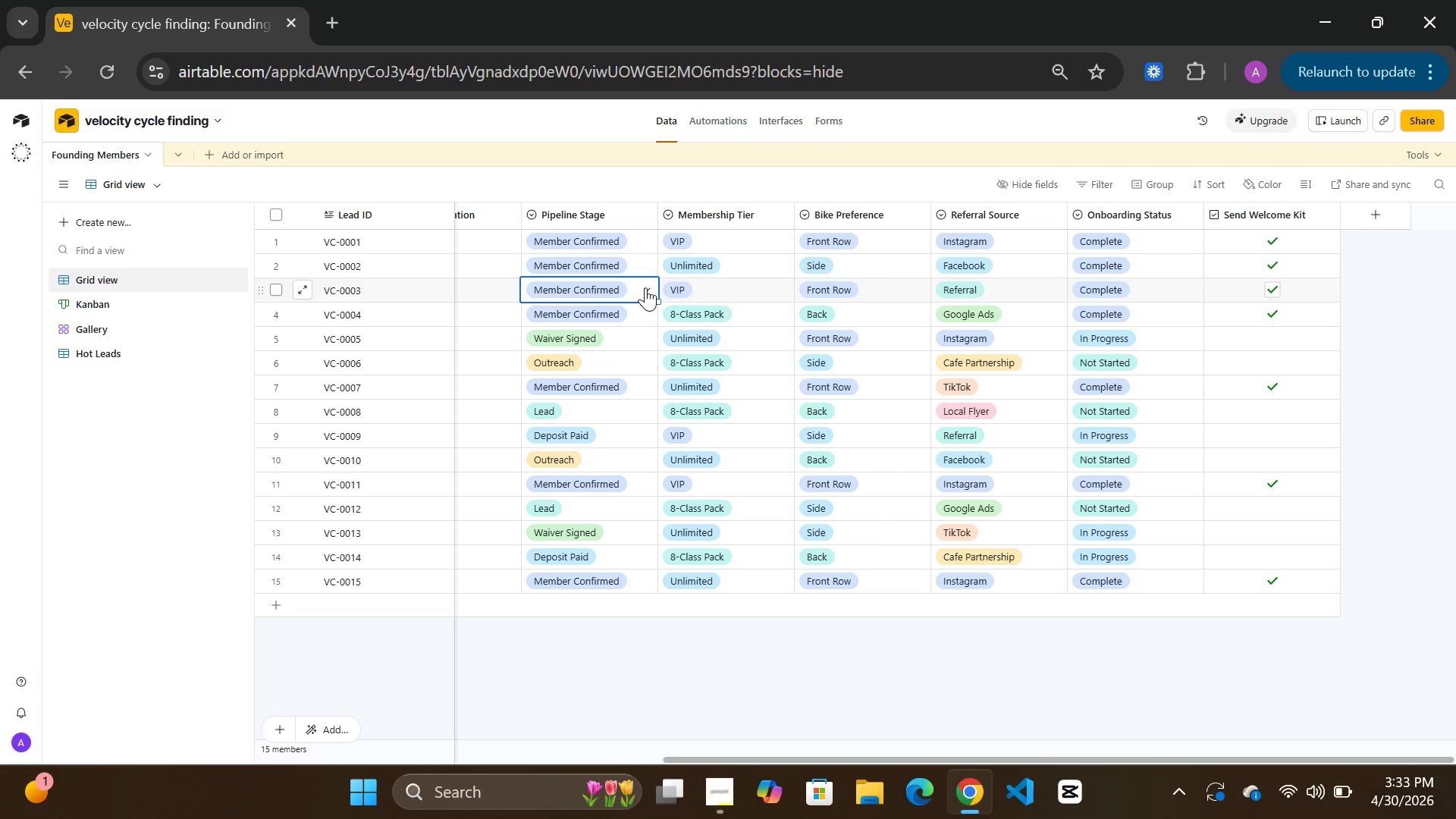 
wait(5.28)
 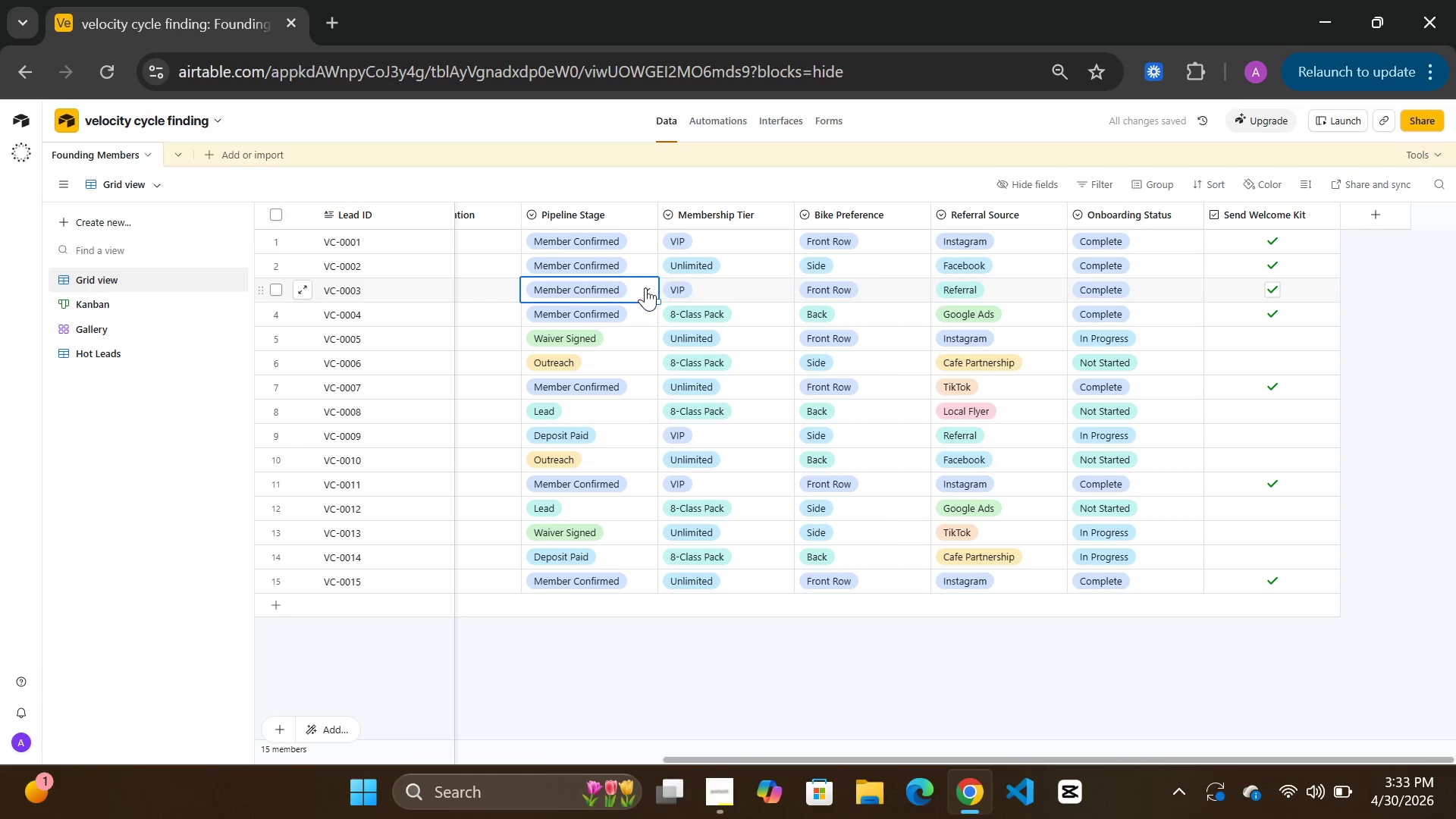 
left_click([645, 287])
 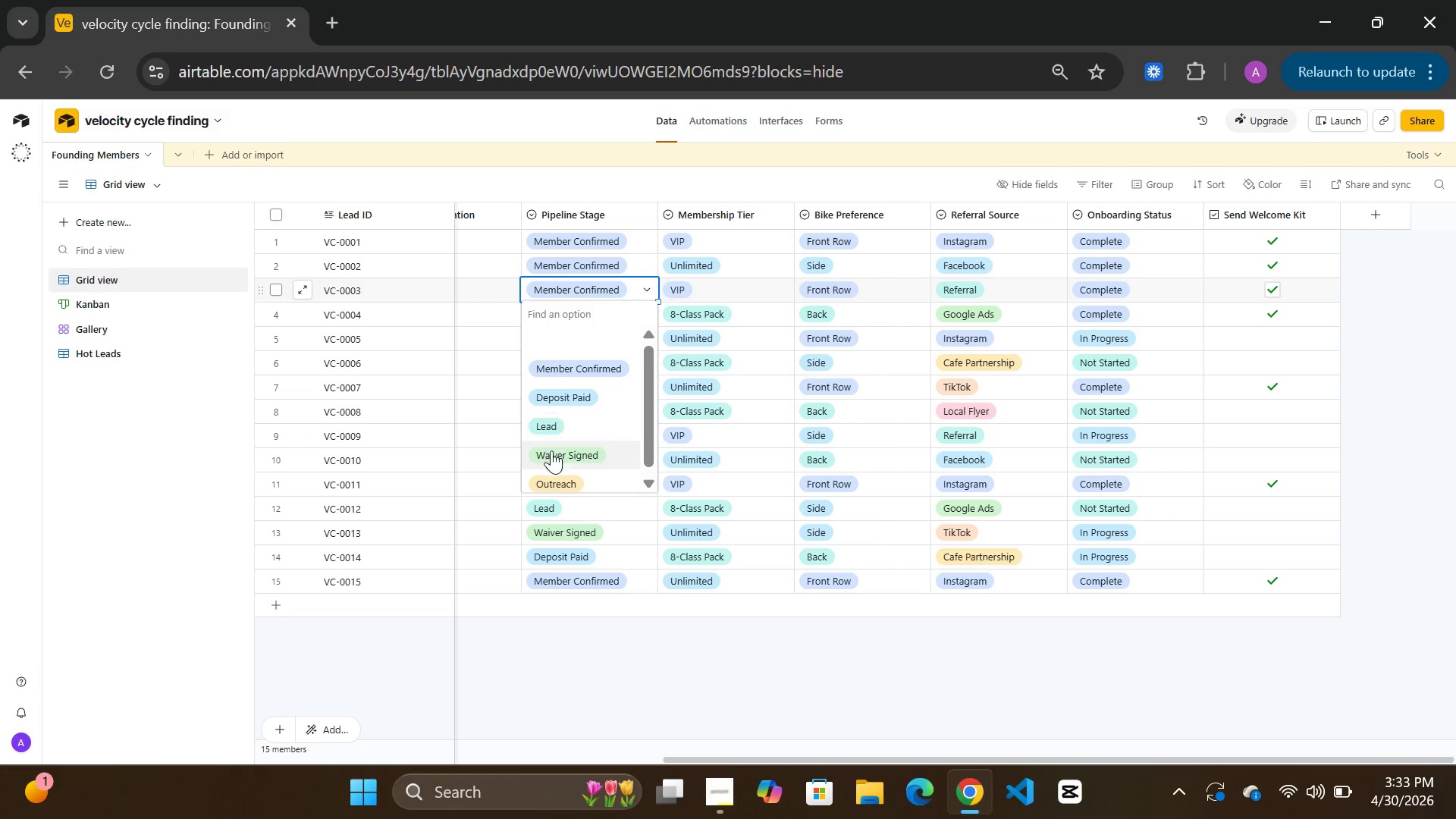 
scroll: coordinate [562, 463], scroll_direction: down, amount: 3.0
 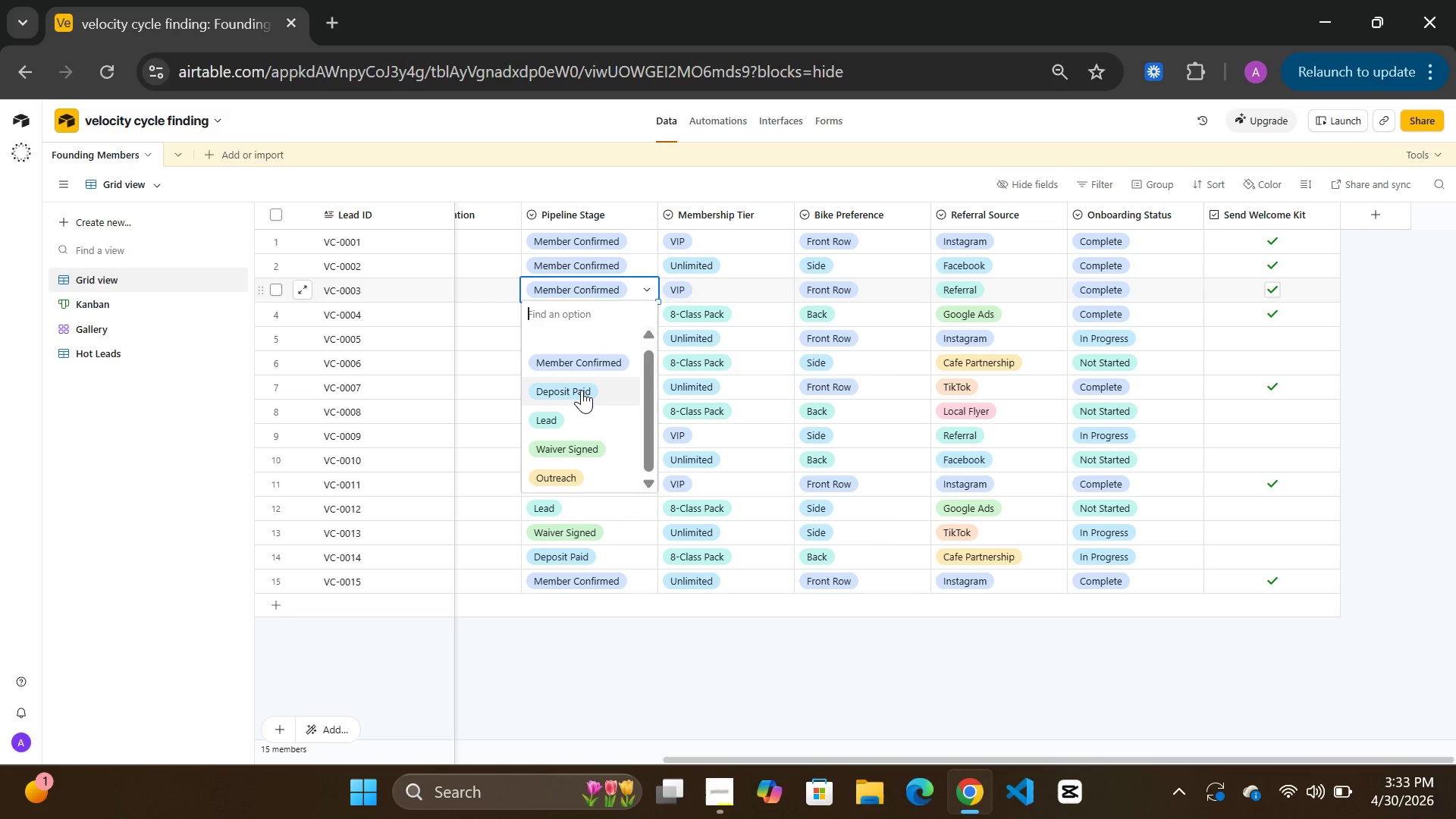 
scroll: coordinate [582, 390], scroll_direction: up, amount: 2.0
 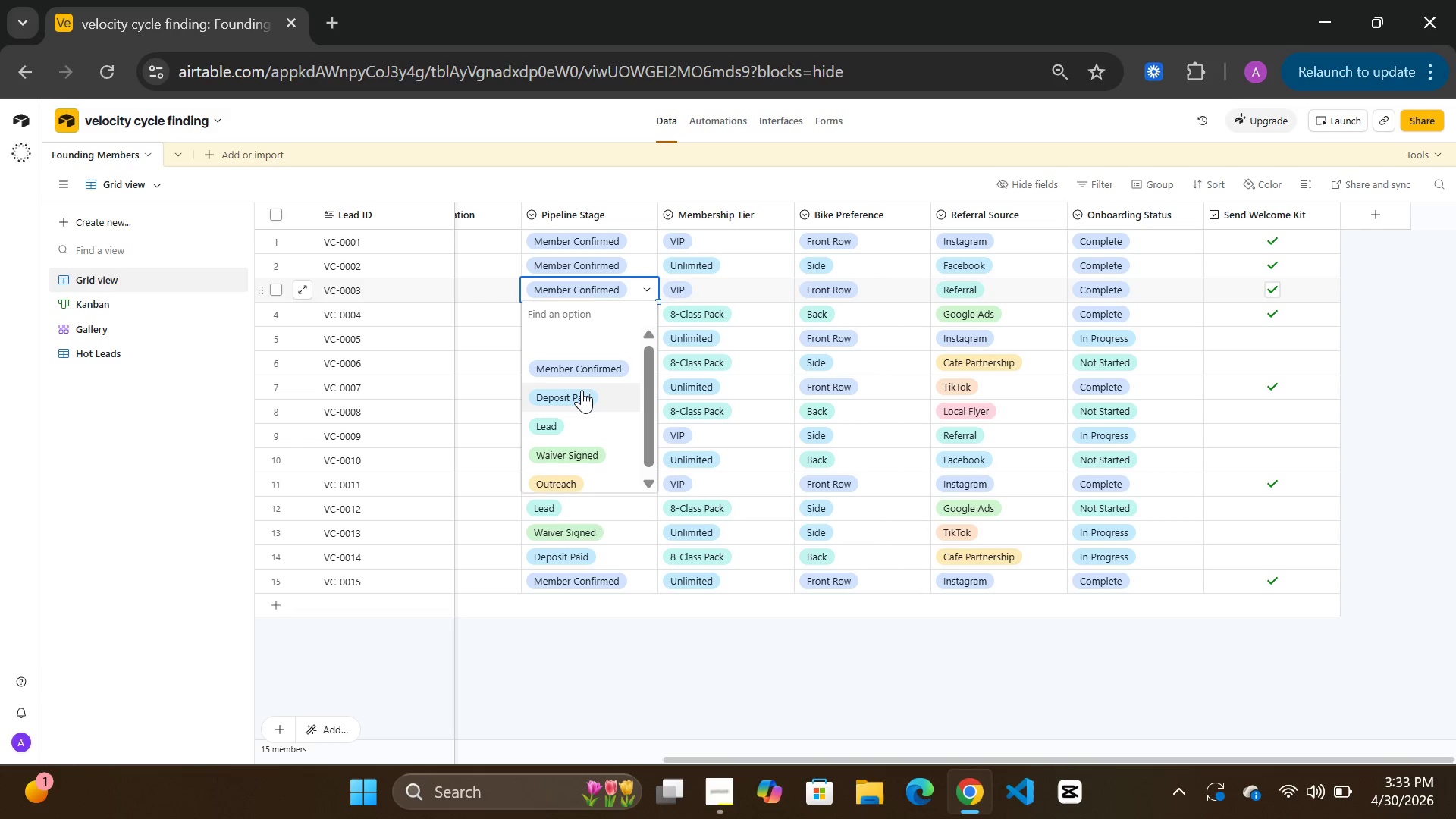 
scroll: coordinate [582, 390], scroll_direction: none, amount: 0.0
 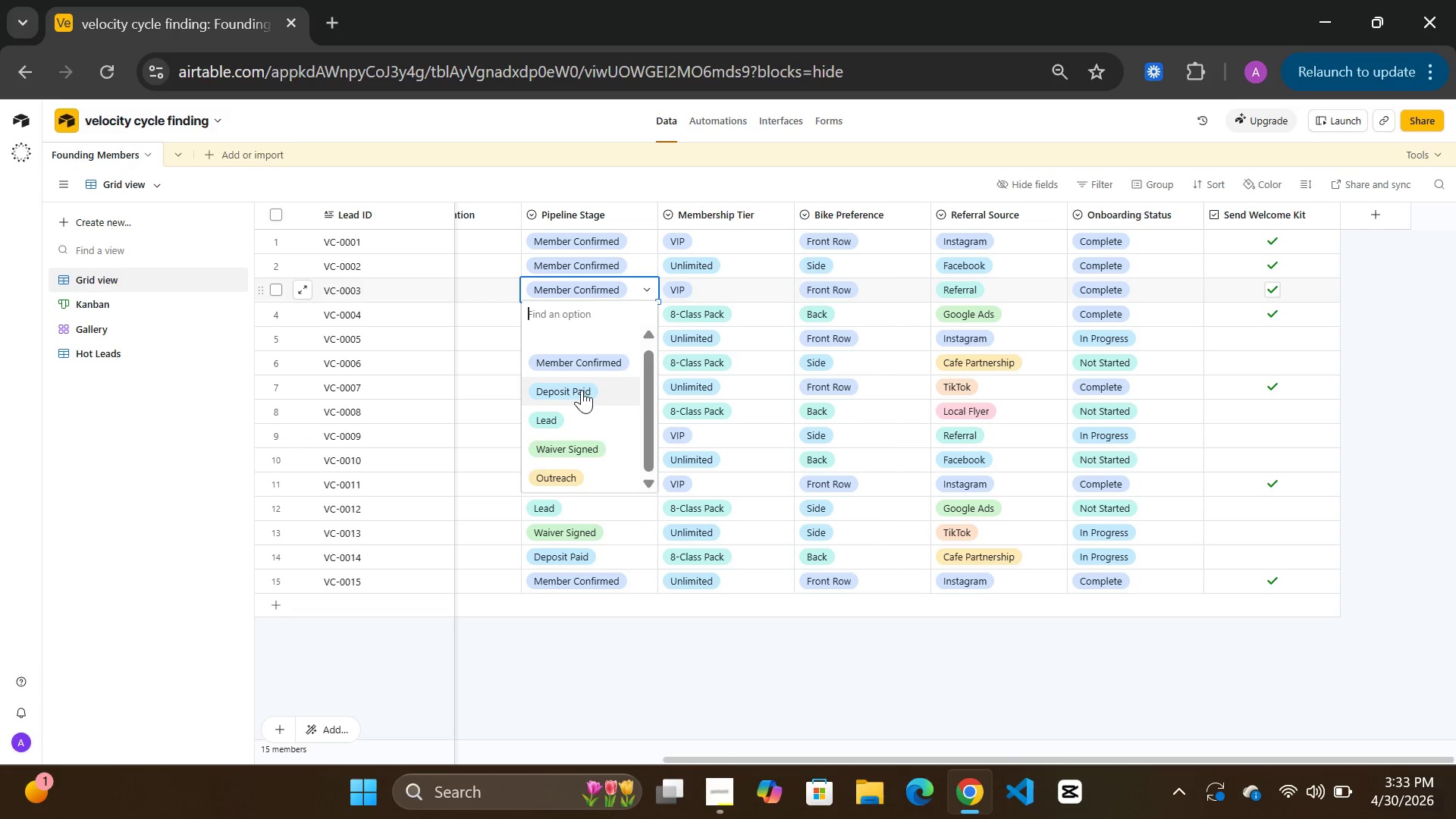 
scroll: coordinate [582, 390], scroll_direction: down, amount: 2.0
 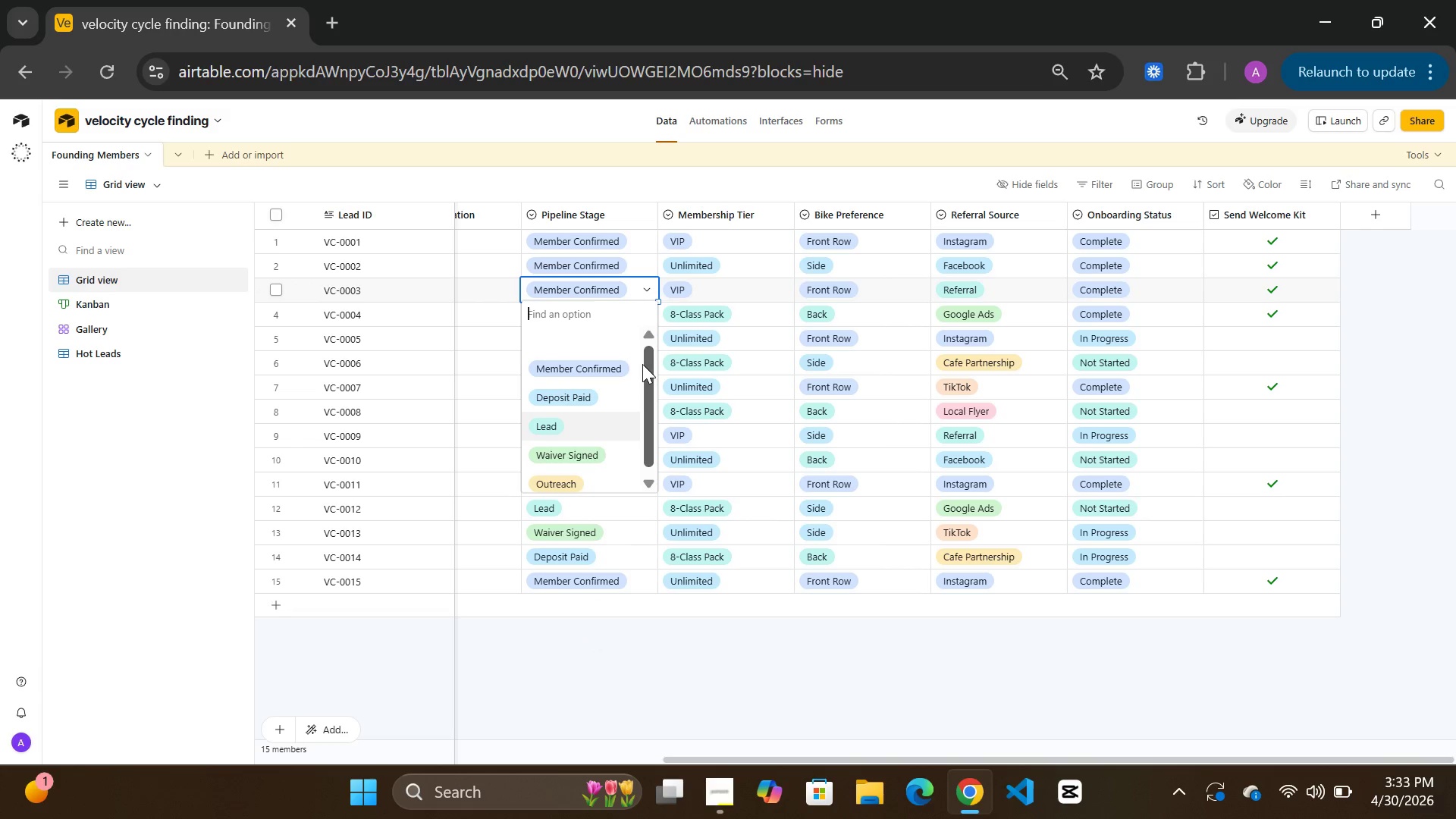 
wait(6.6)
 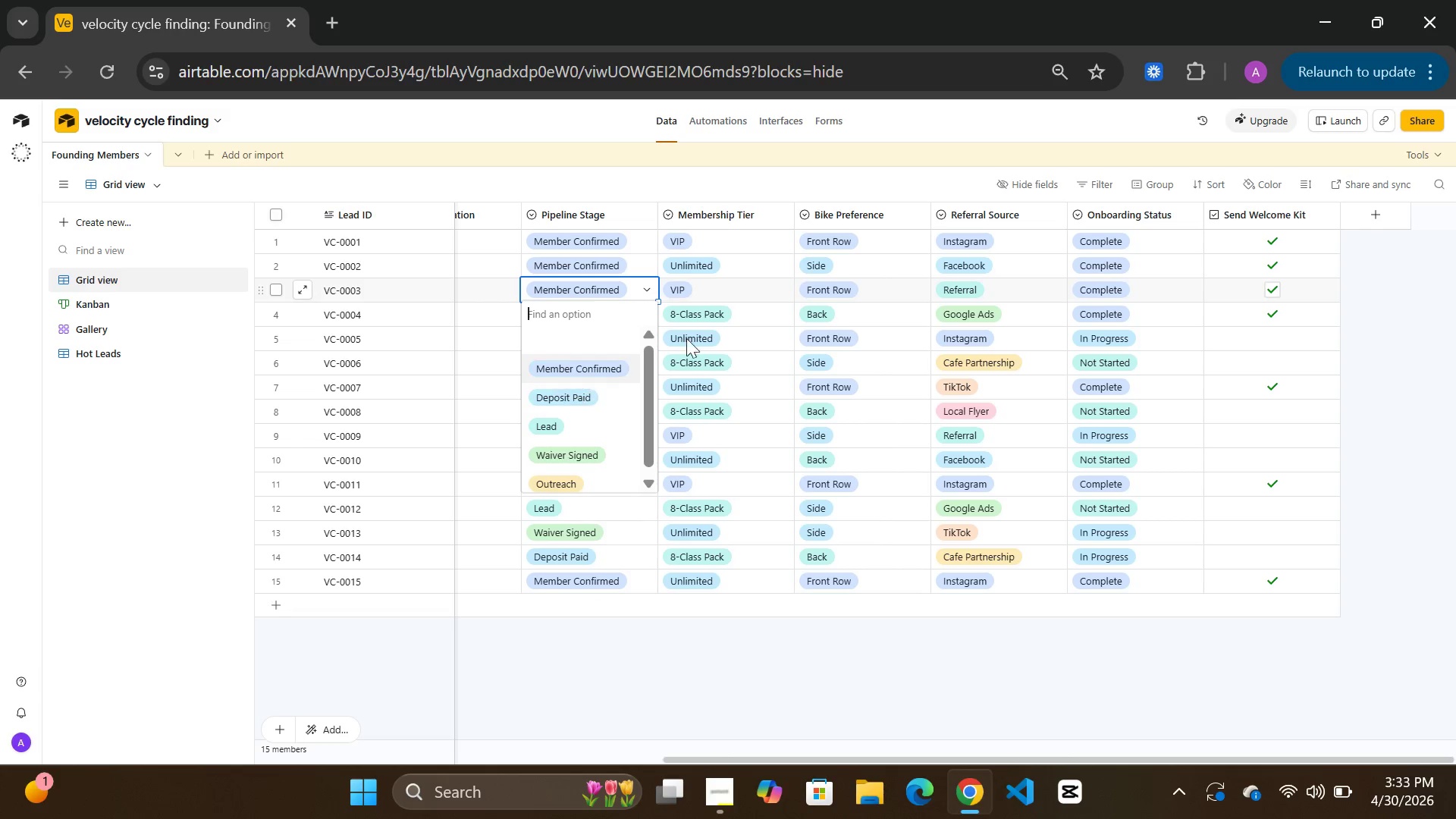 
left_click([645, 238])
 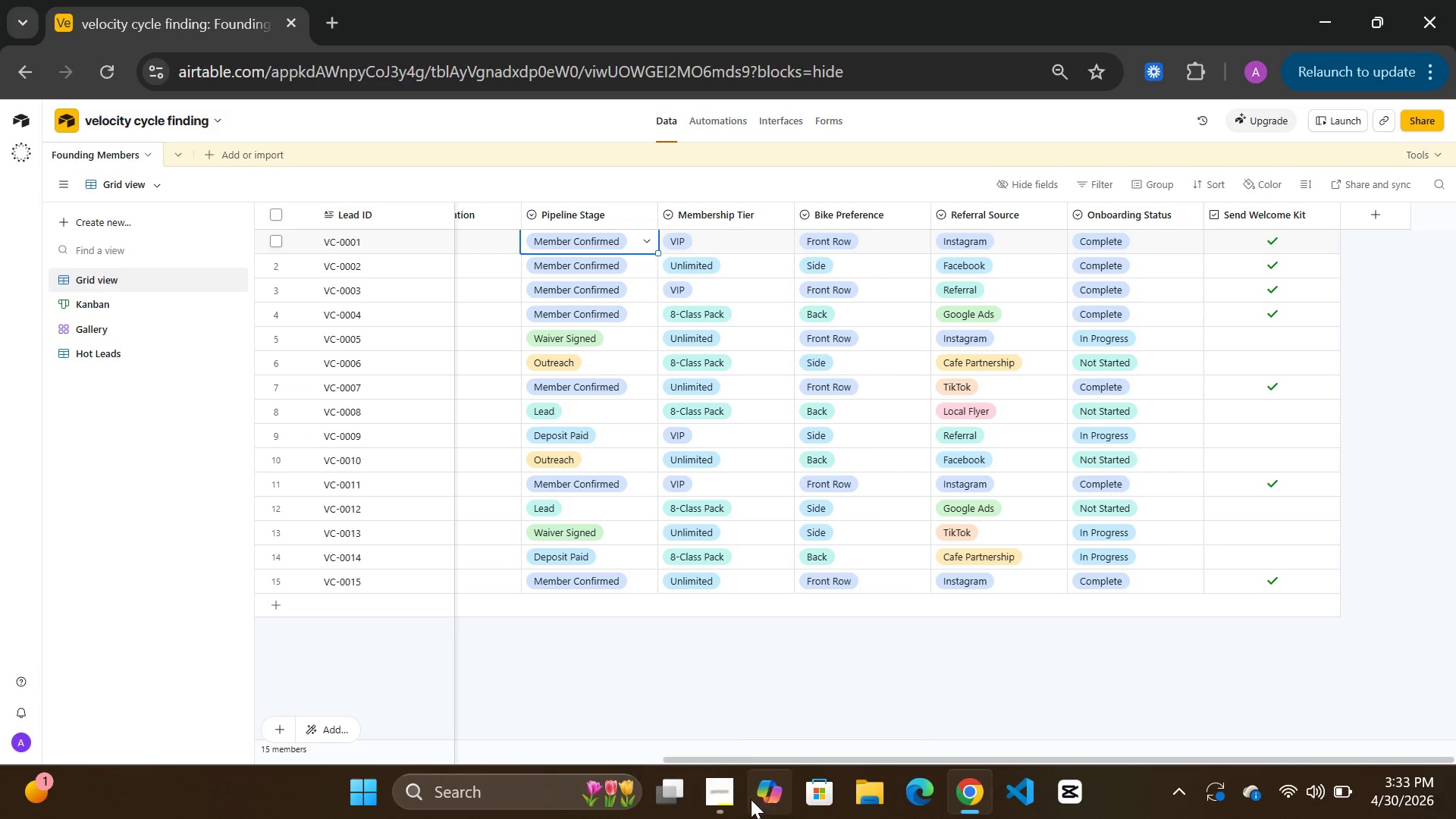 
scroll: coordinate [907, 566], scroll_direction: up, amount: 1.0
 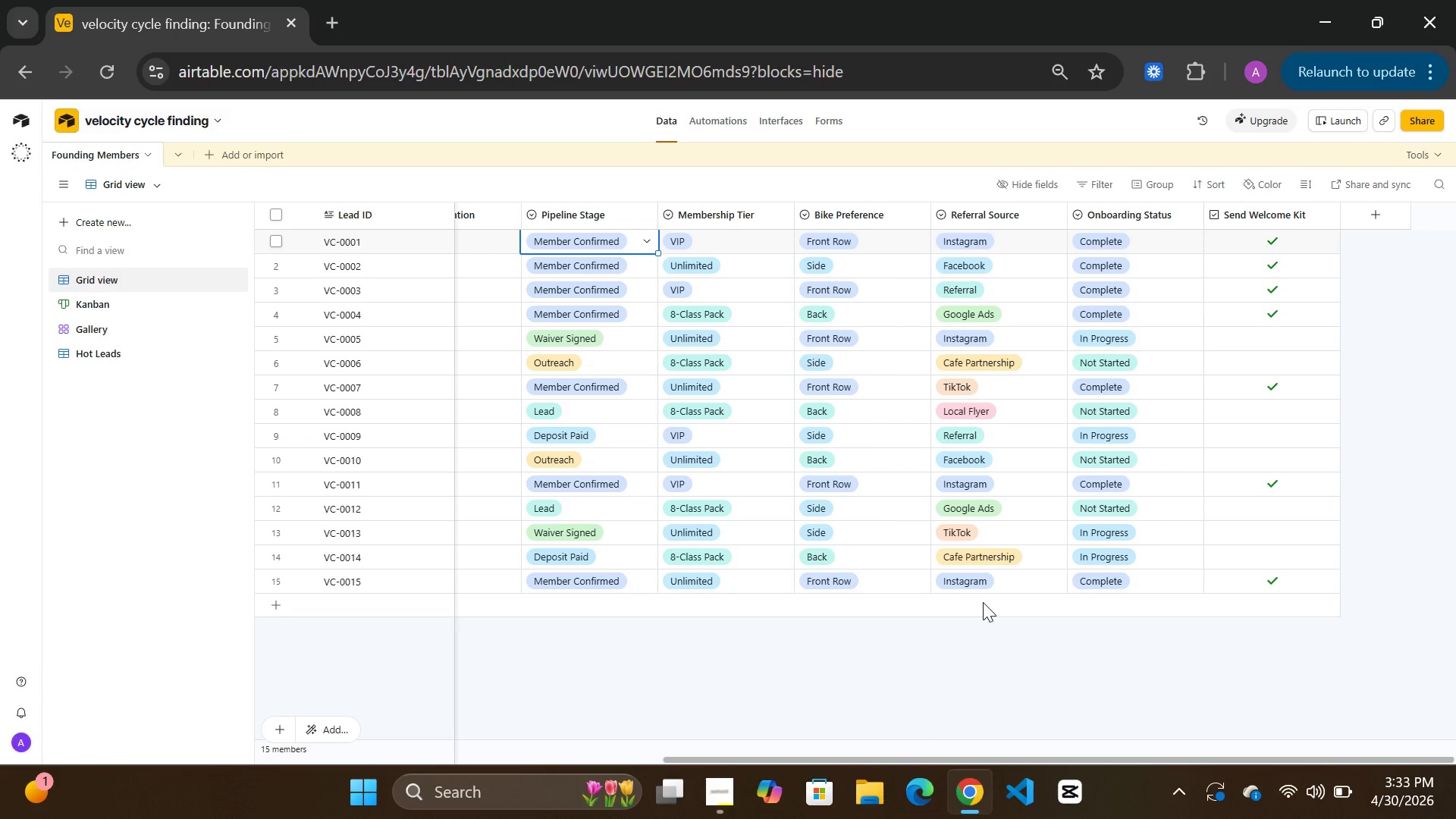 
wait(7.79)
 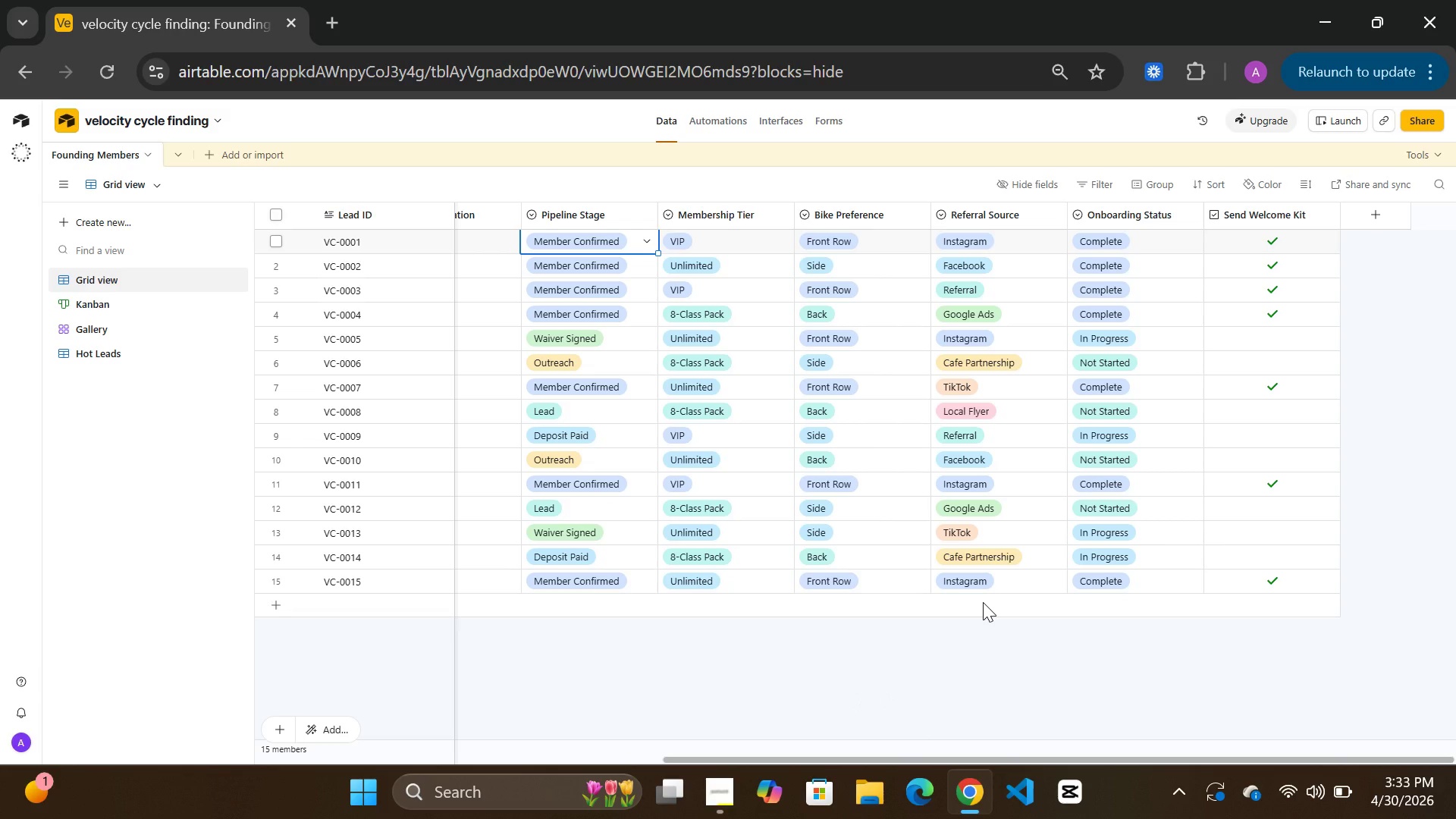 
mouse_move([940, 802])
 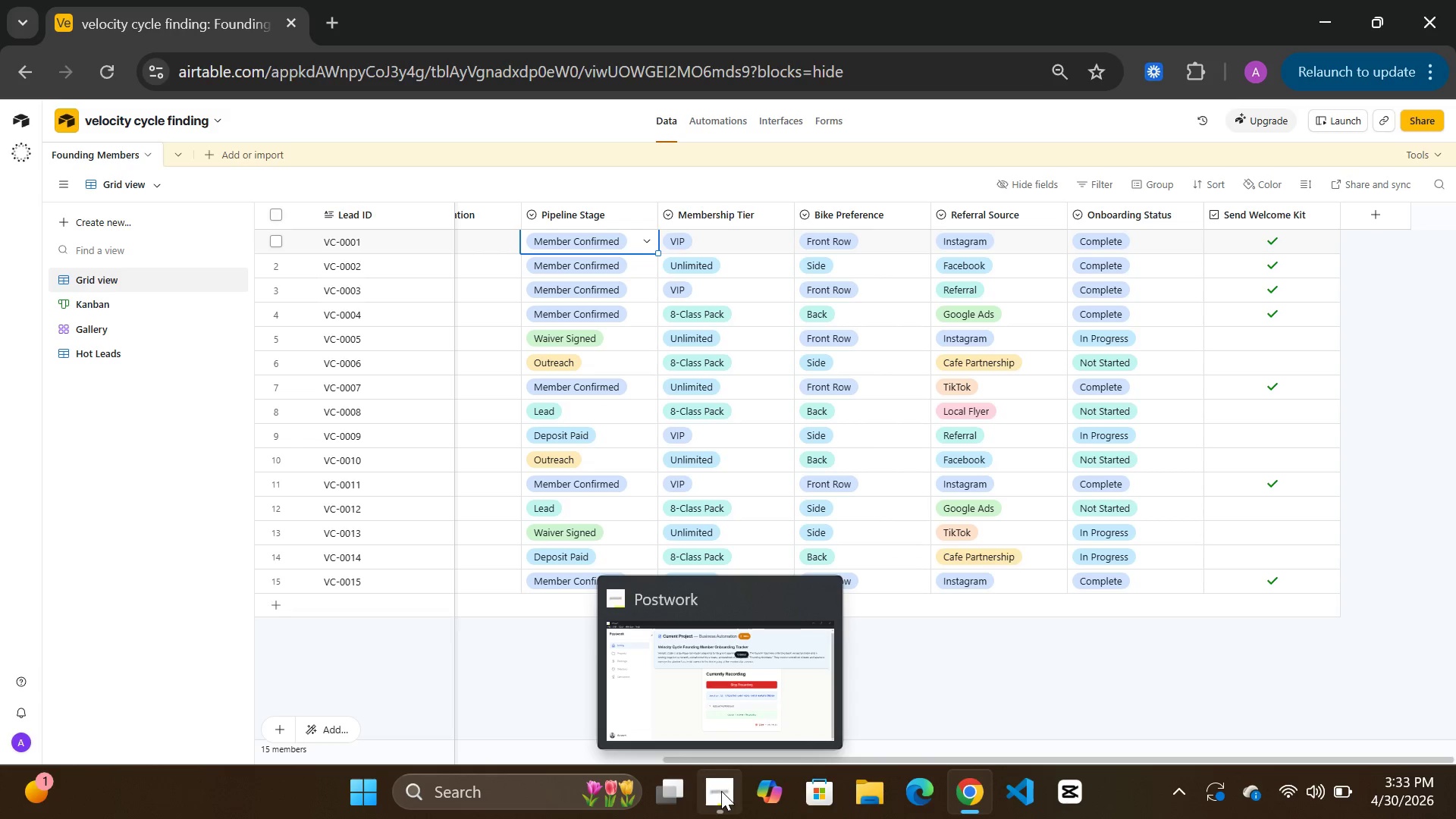 
left_click_drag(start_coordinate=[721, 791], to_coordinate=[726, 791])
 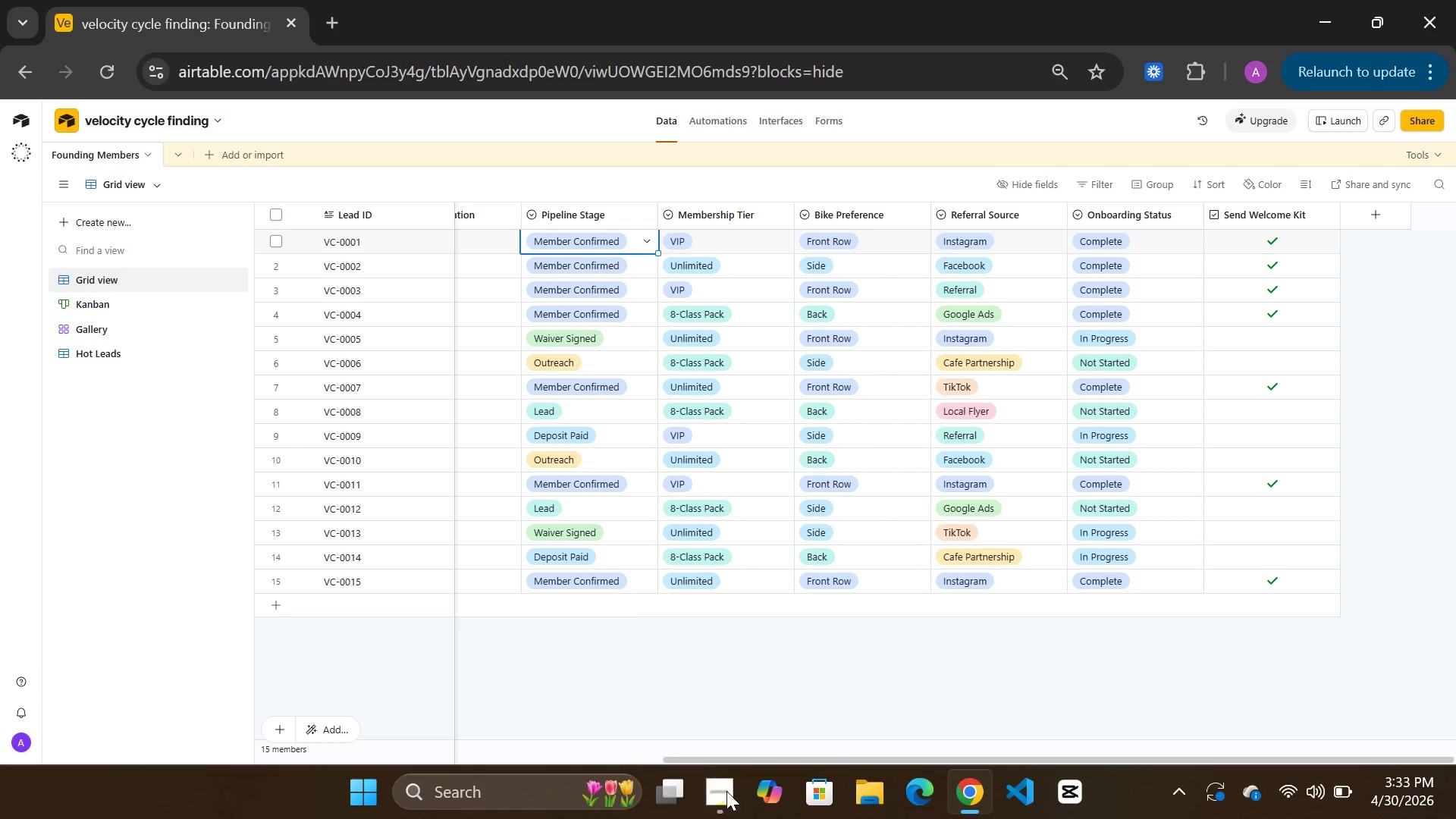 
mouse_move([718, 803])
 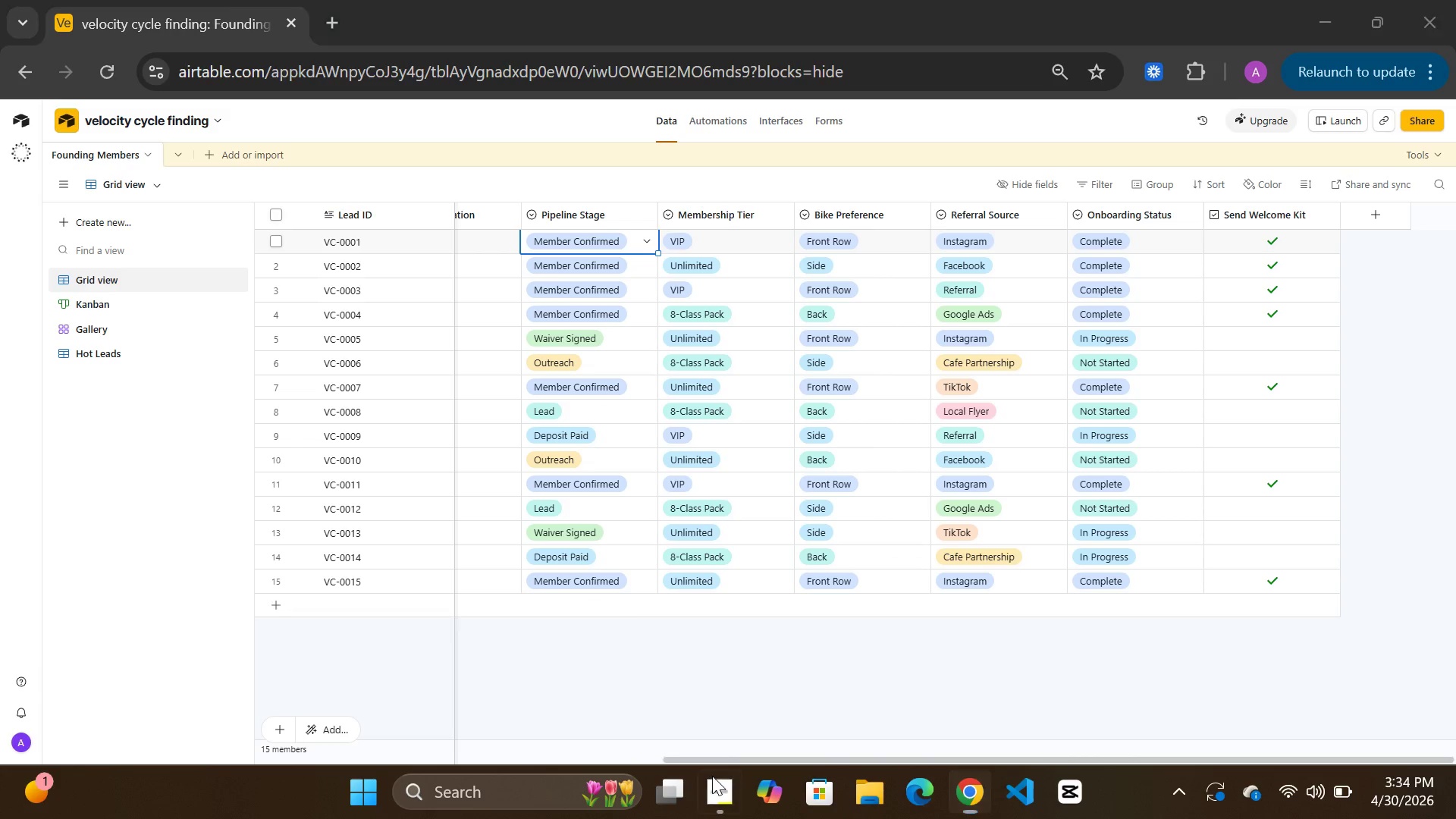 
left_click([712, 776])